 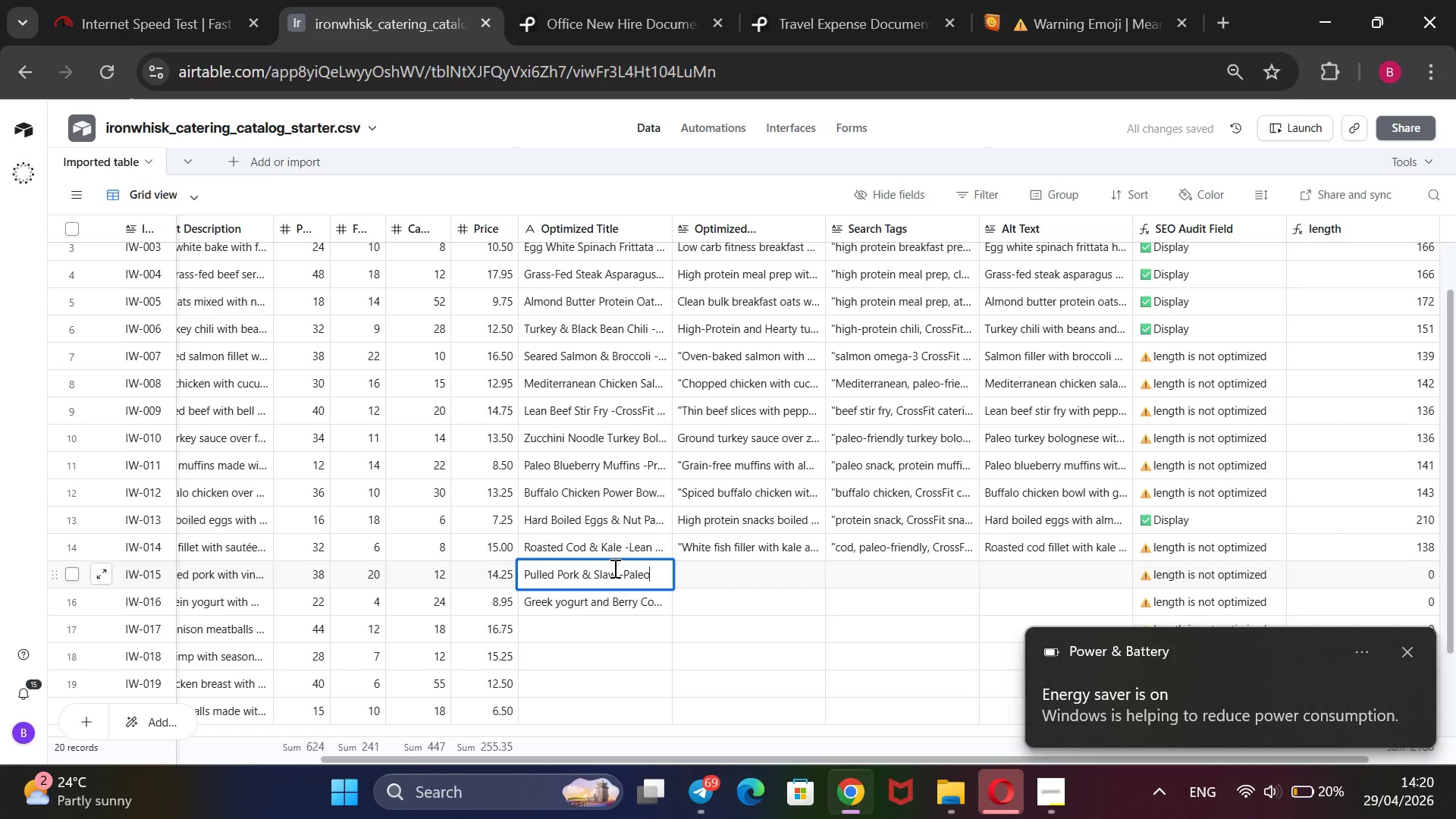 
type( Athelte Fuel)
 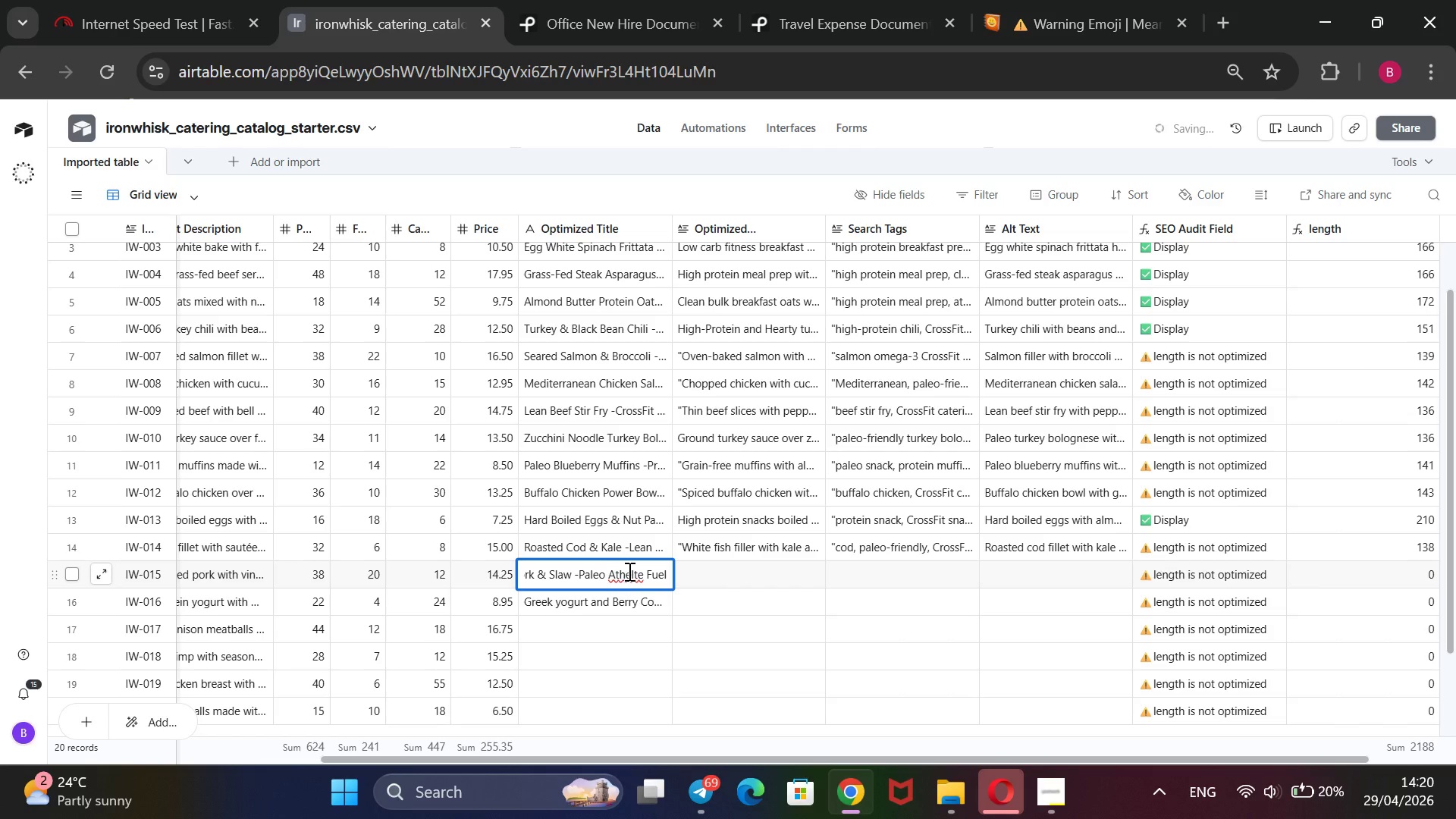 
left_click([628, 571])
 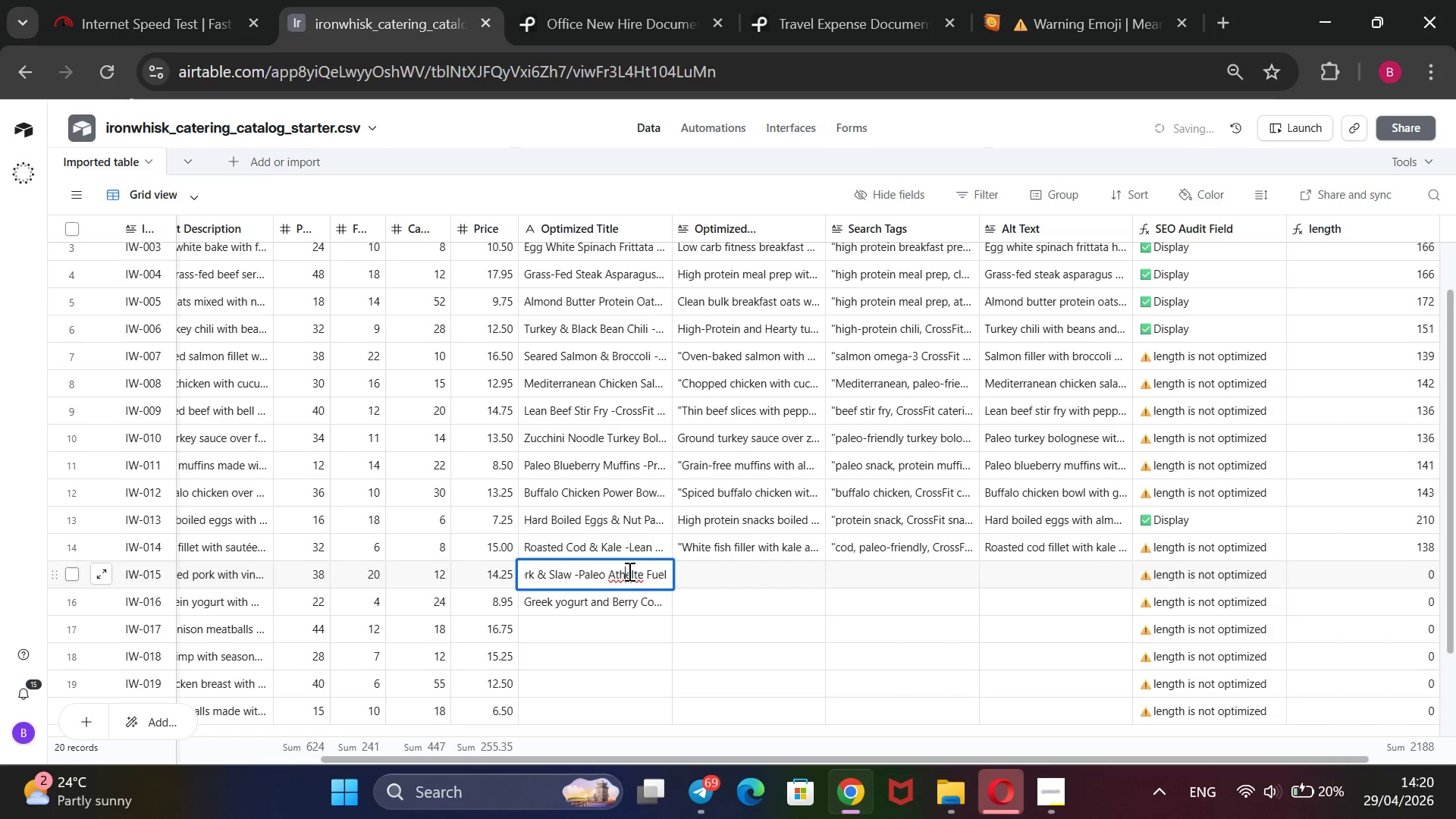 
key(ArrowRight)
 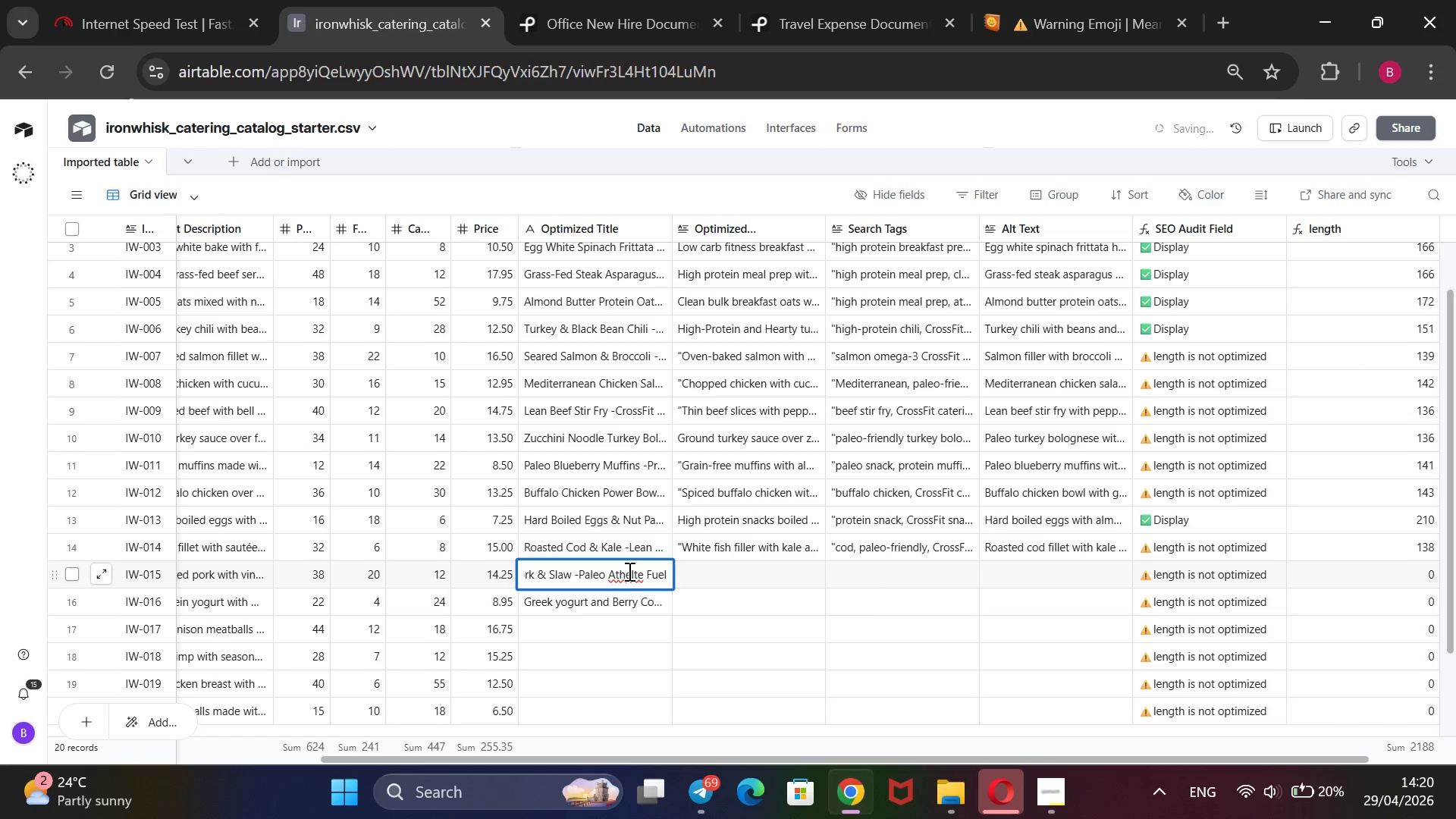 
key(Backspace)
 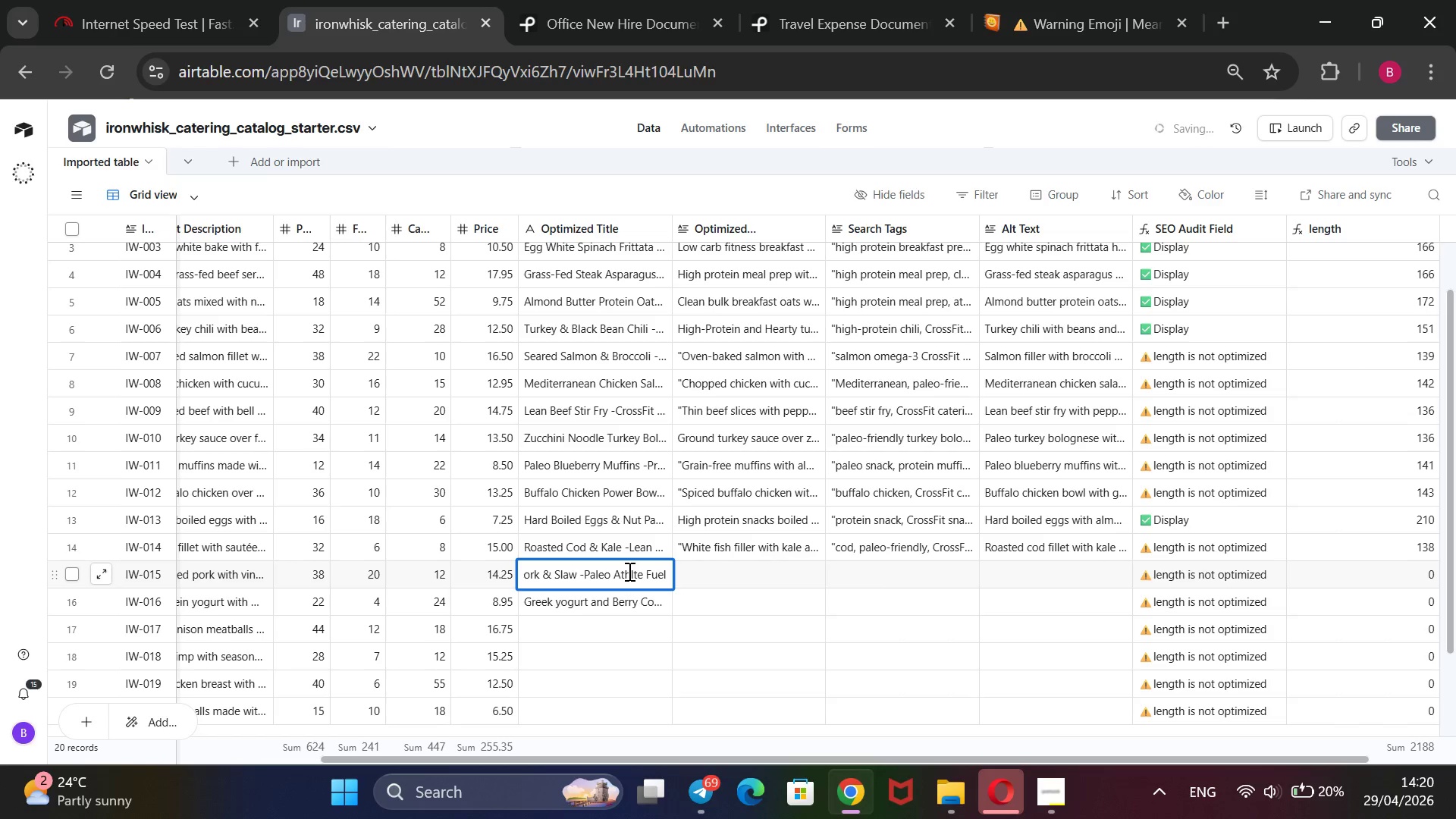 
key(ArrowRight)
 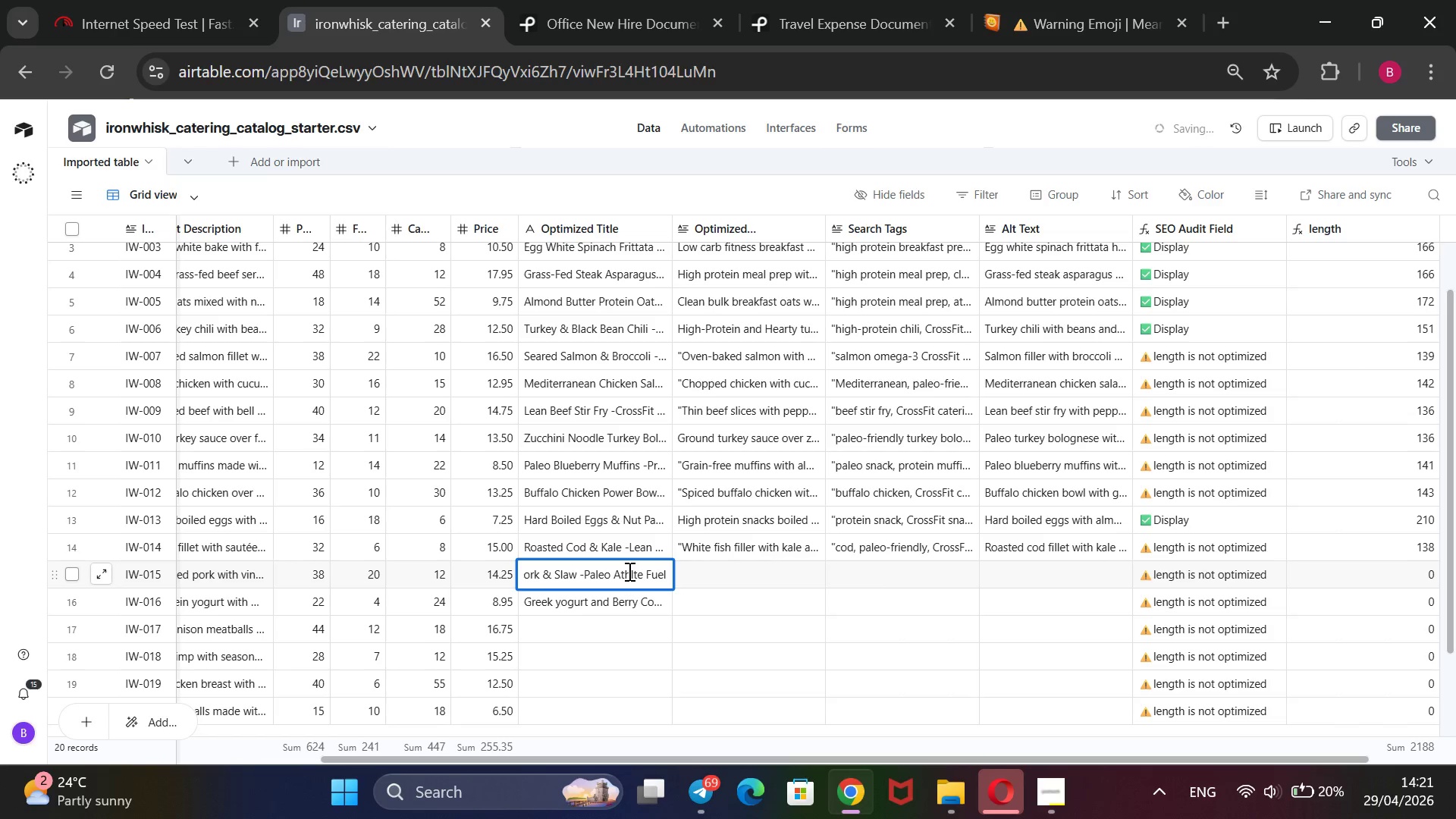 
key(E)
 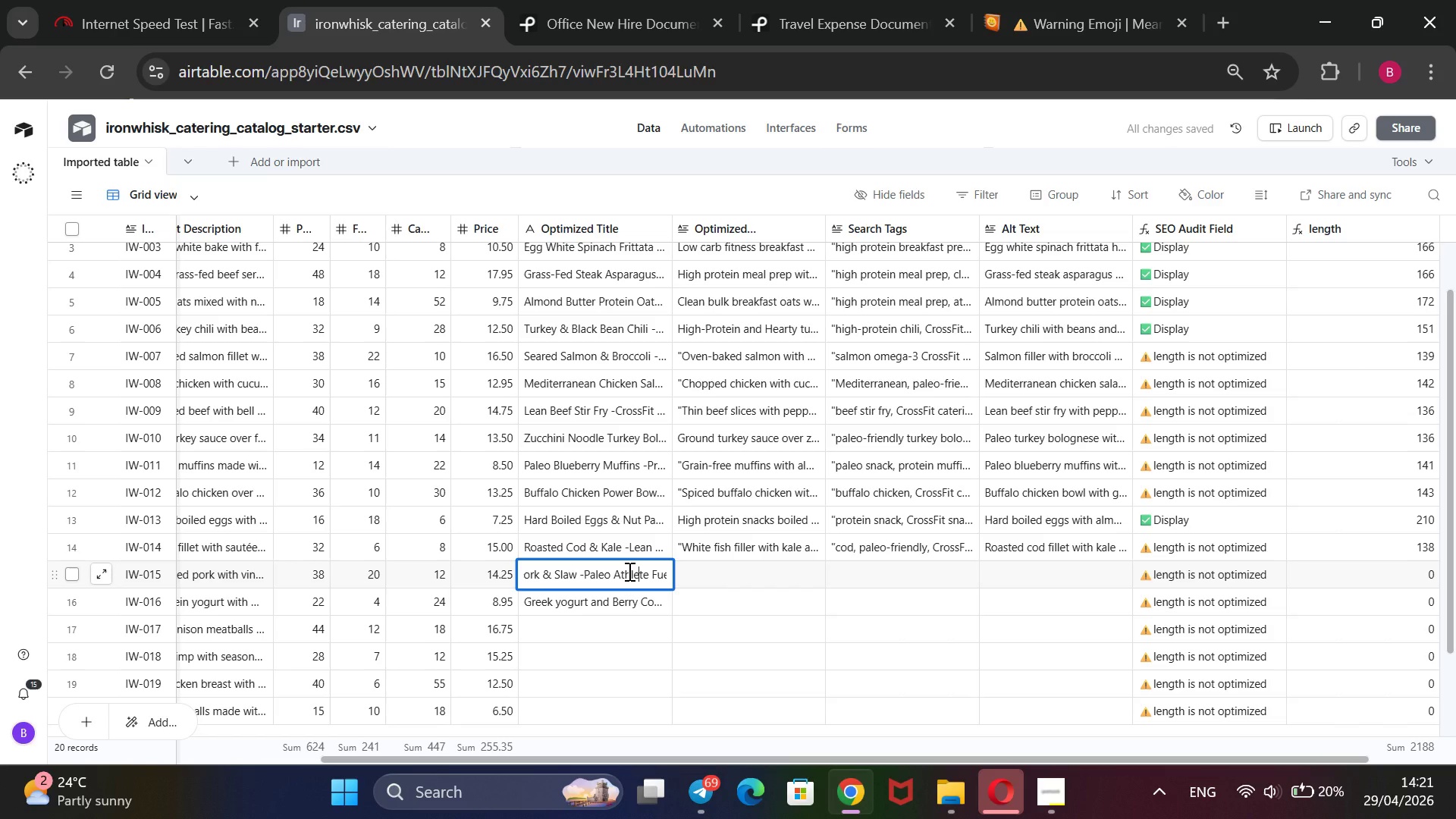 
wait(7.27)
 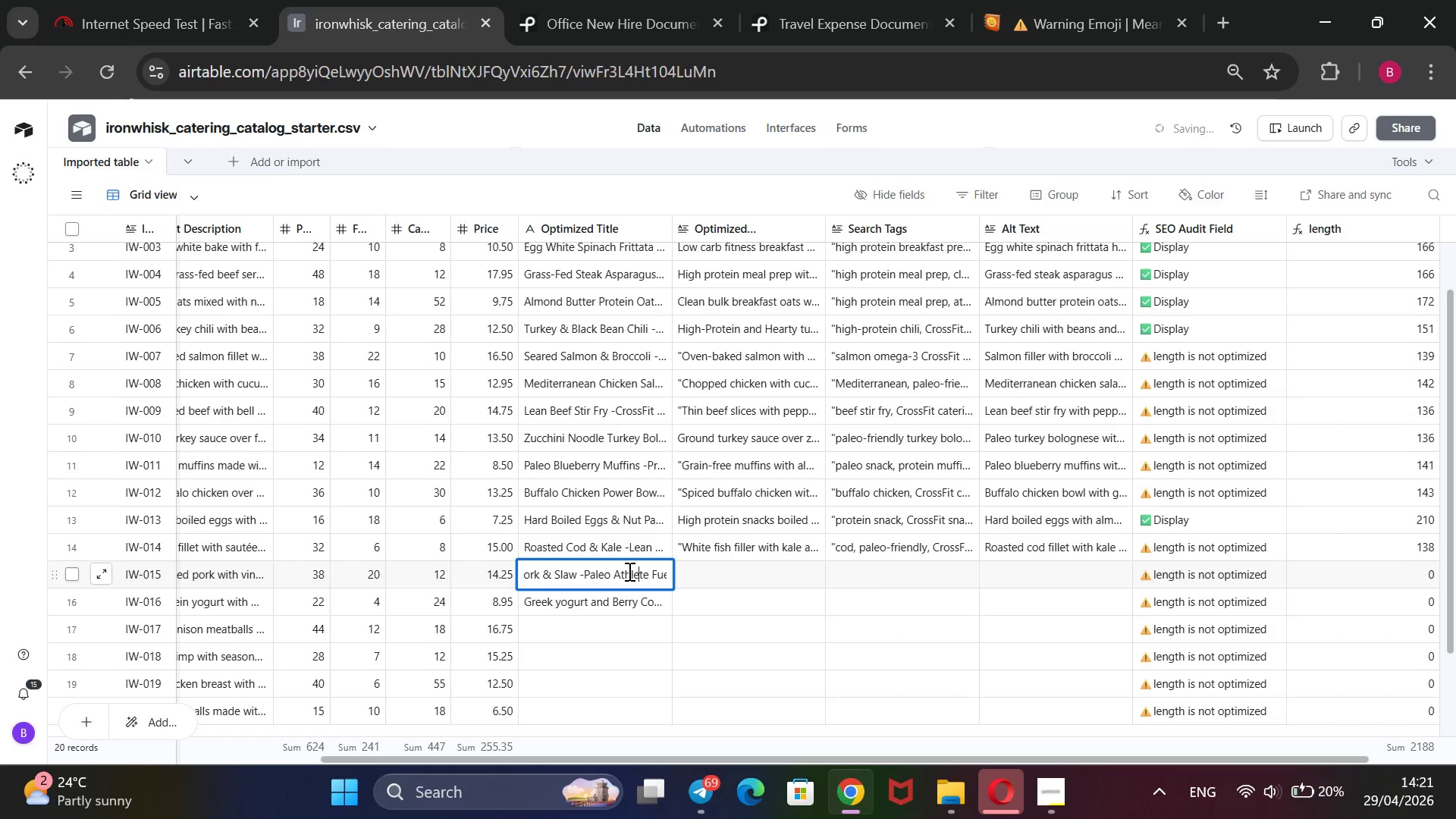 
left_click([1049, 773])